 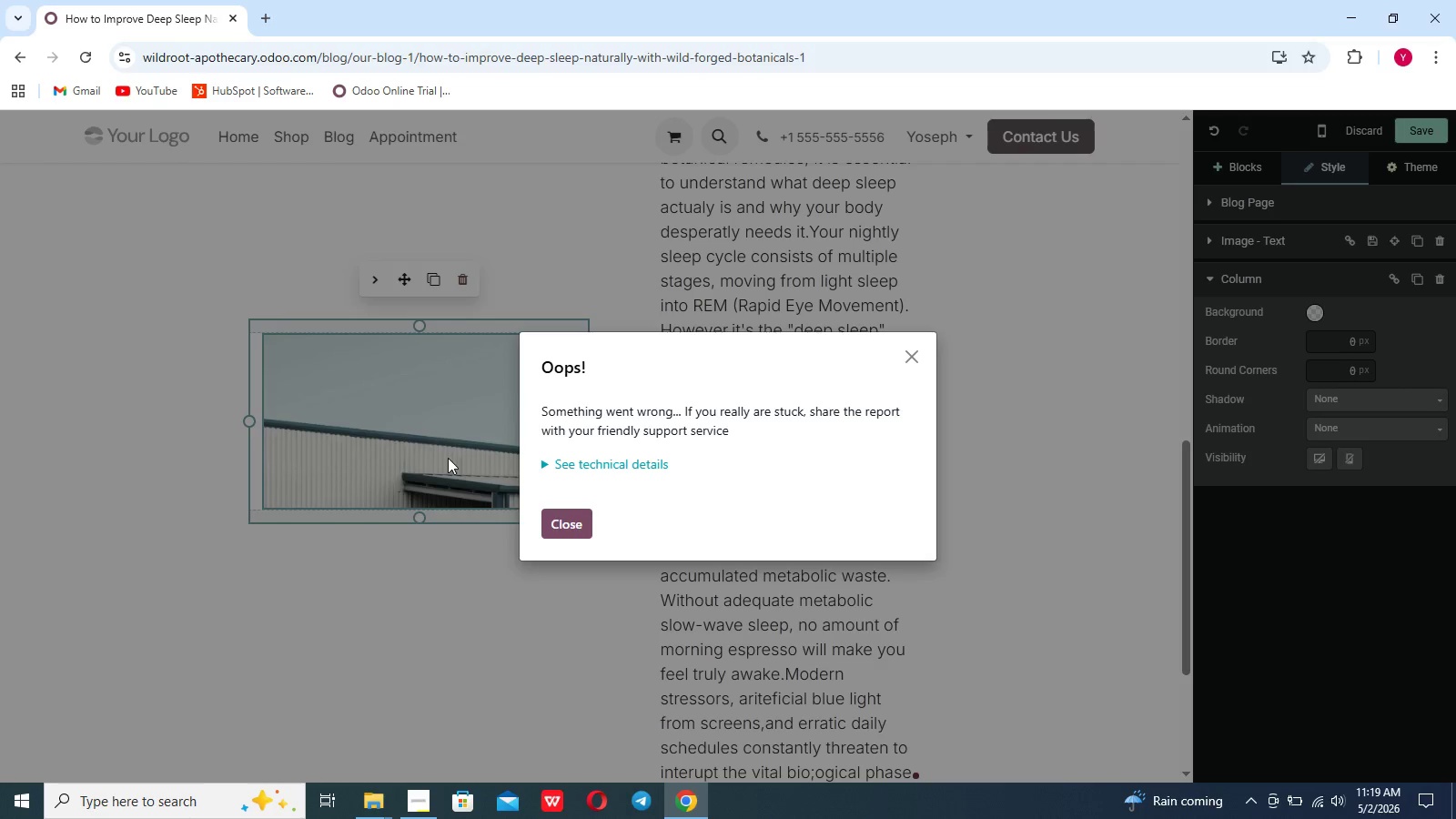 
left_click([430, 436])
 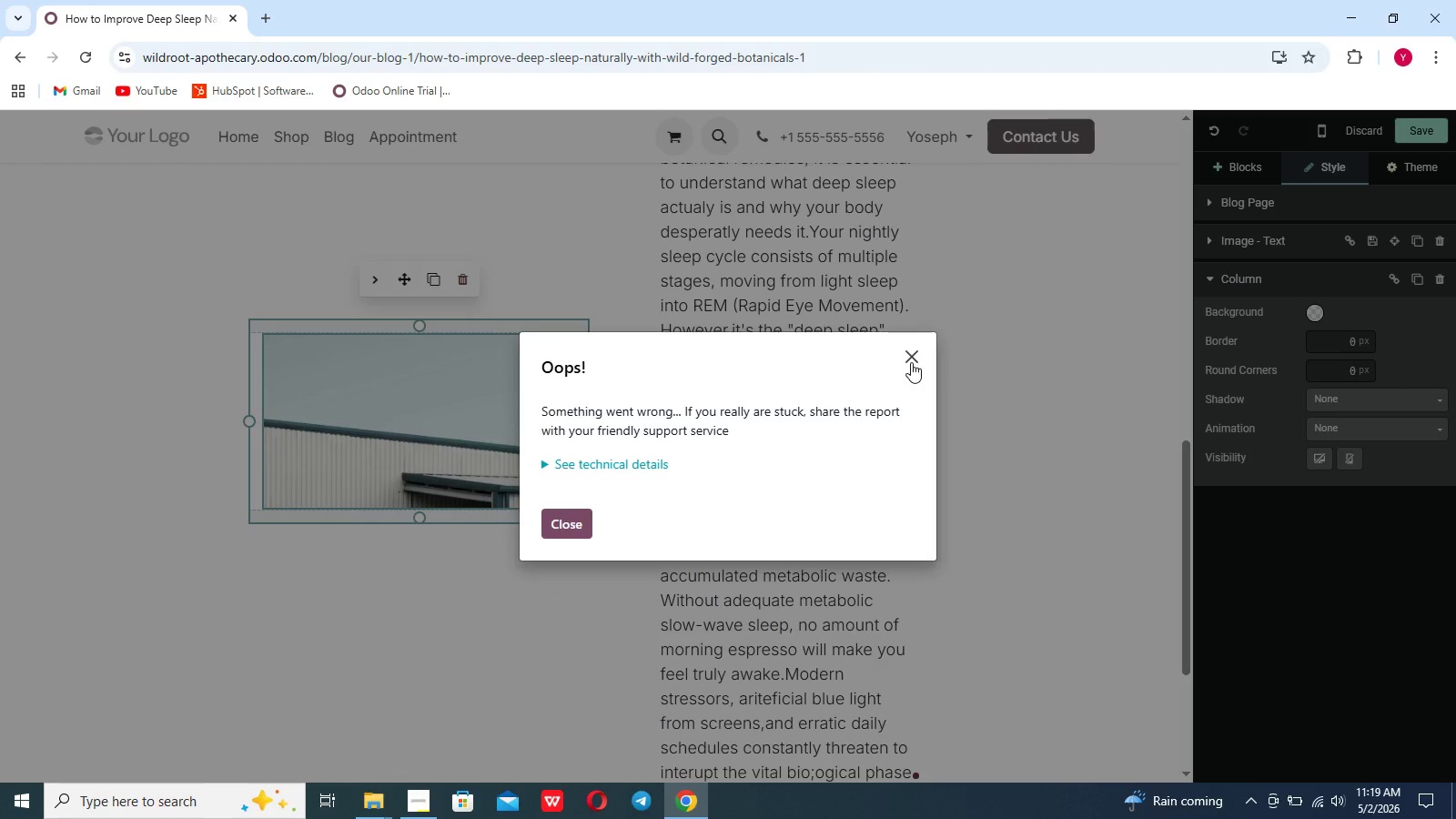 
left_click([911, 362])
 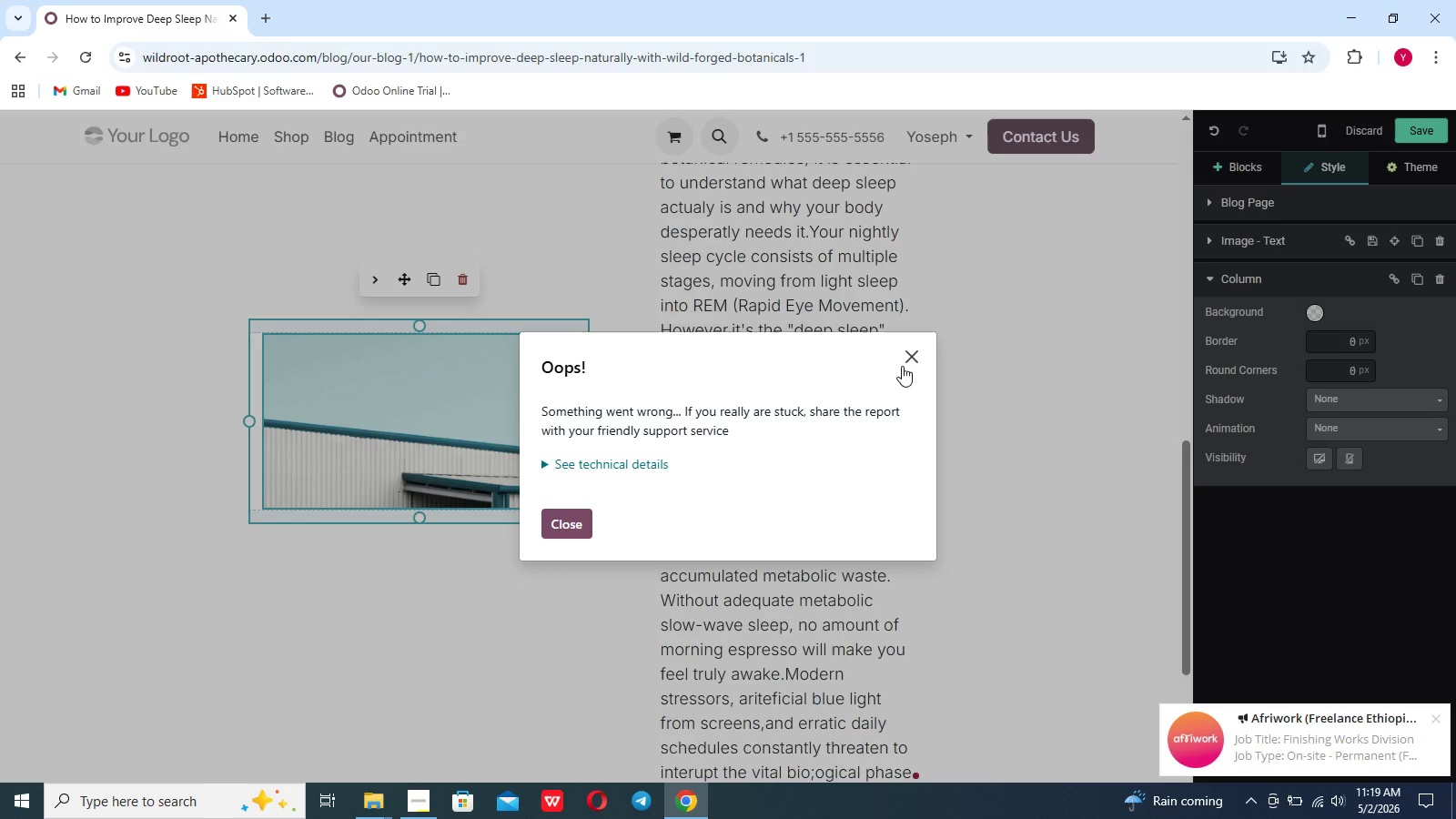 
left_click([914, 362])
 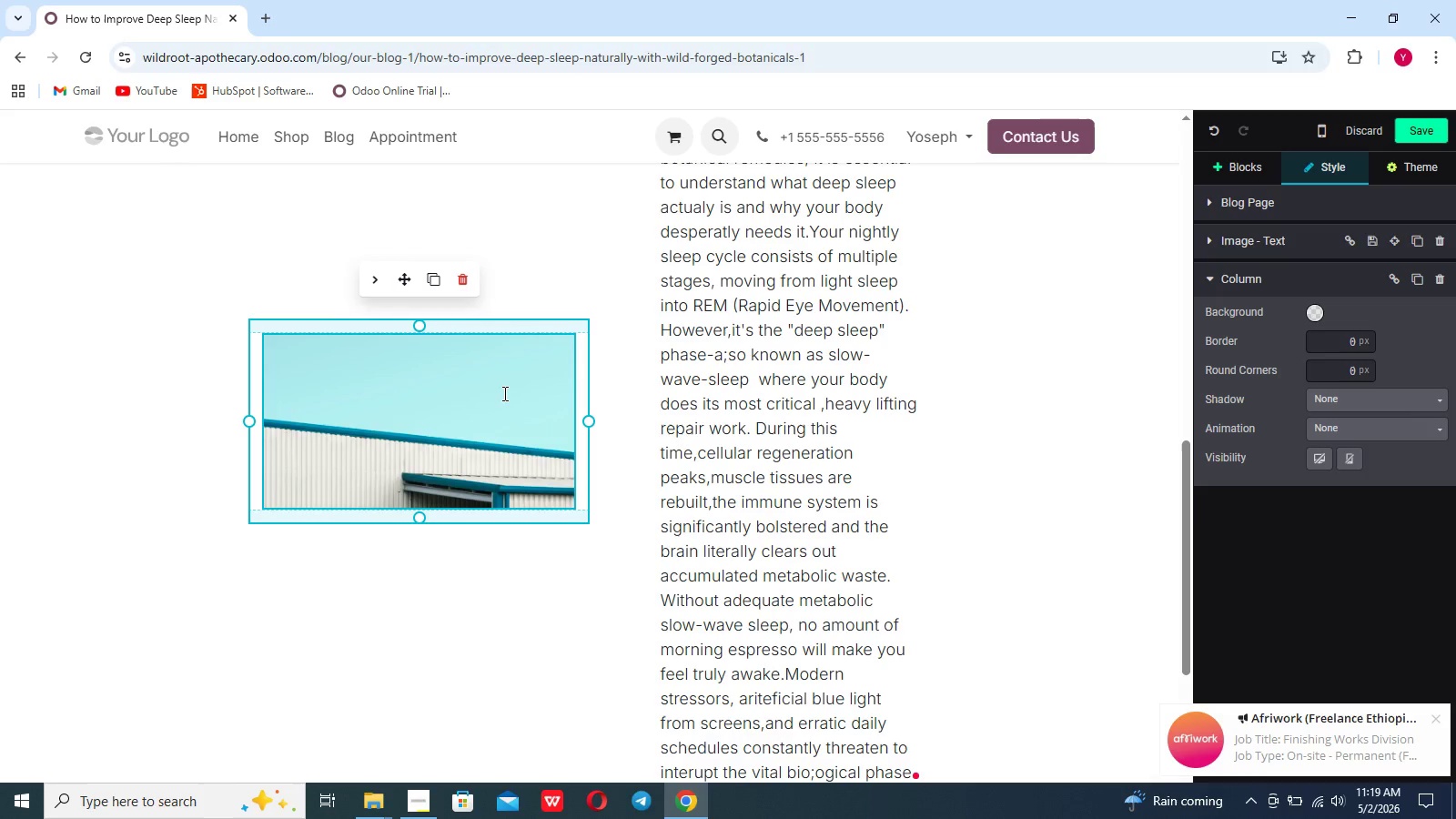 
double_click([503, 393])
 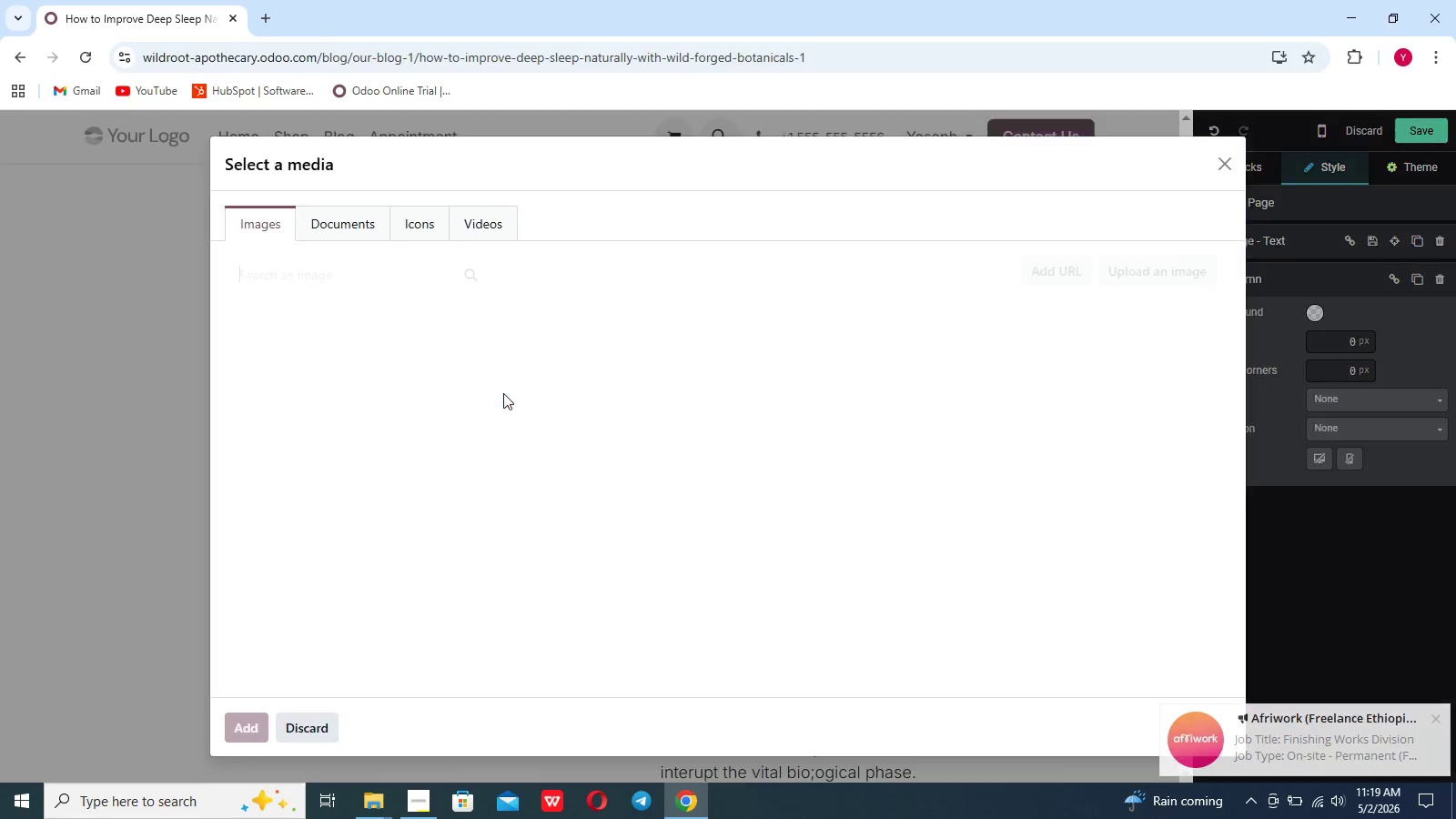 
left_click([503, 393])
 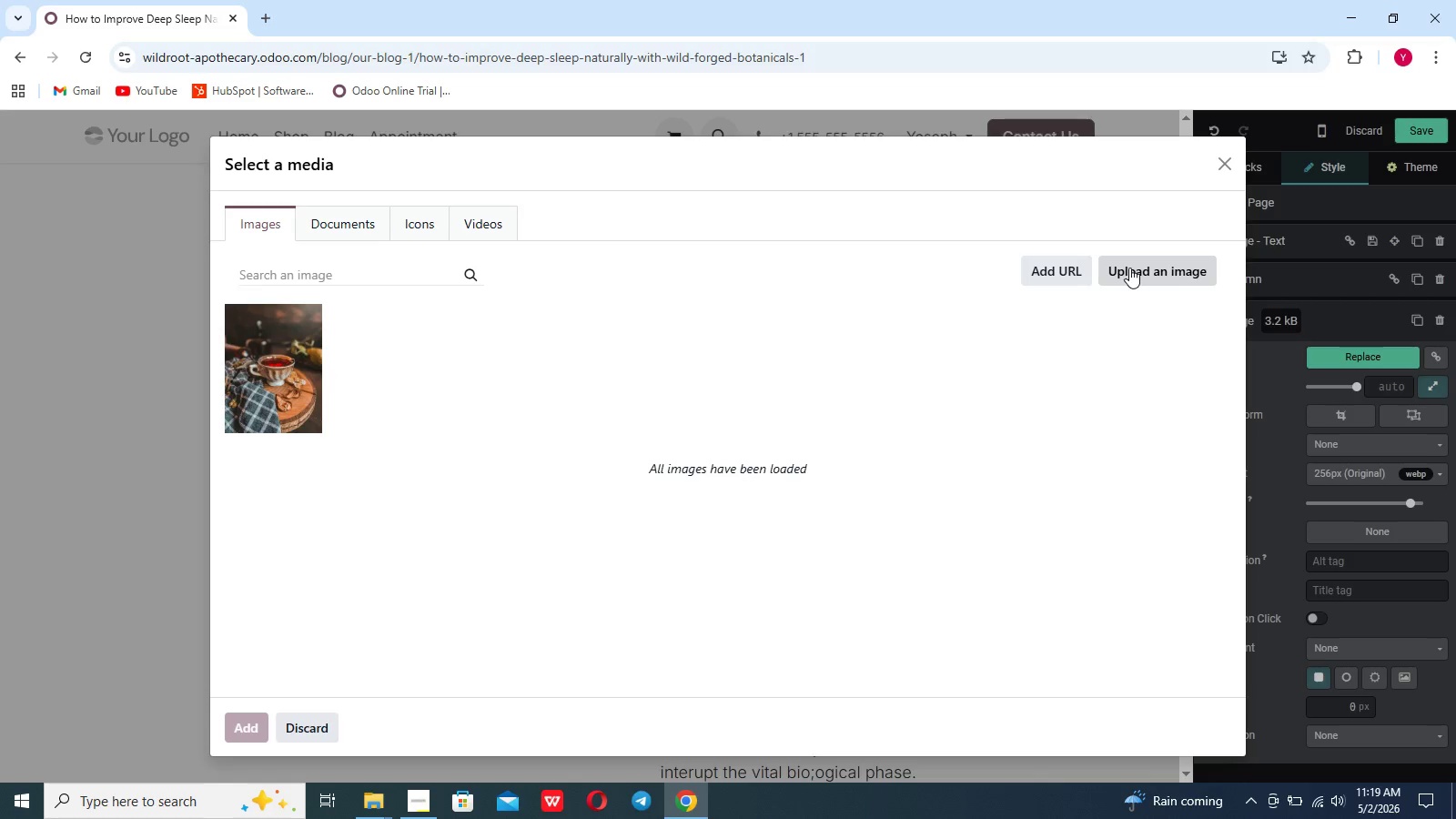 
left_click([1129, 268])
 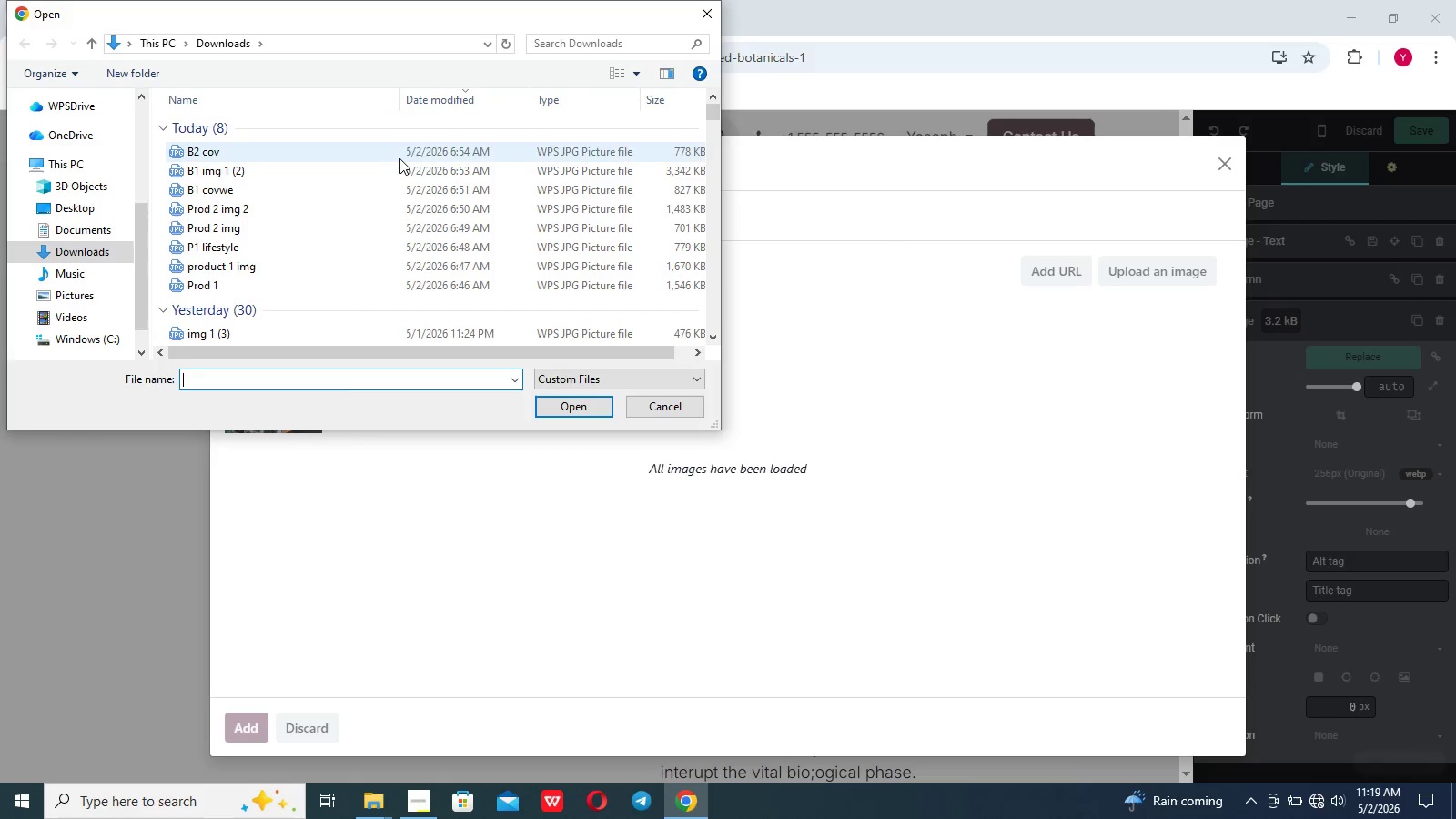 
left_click([360, 177])
 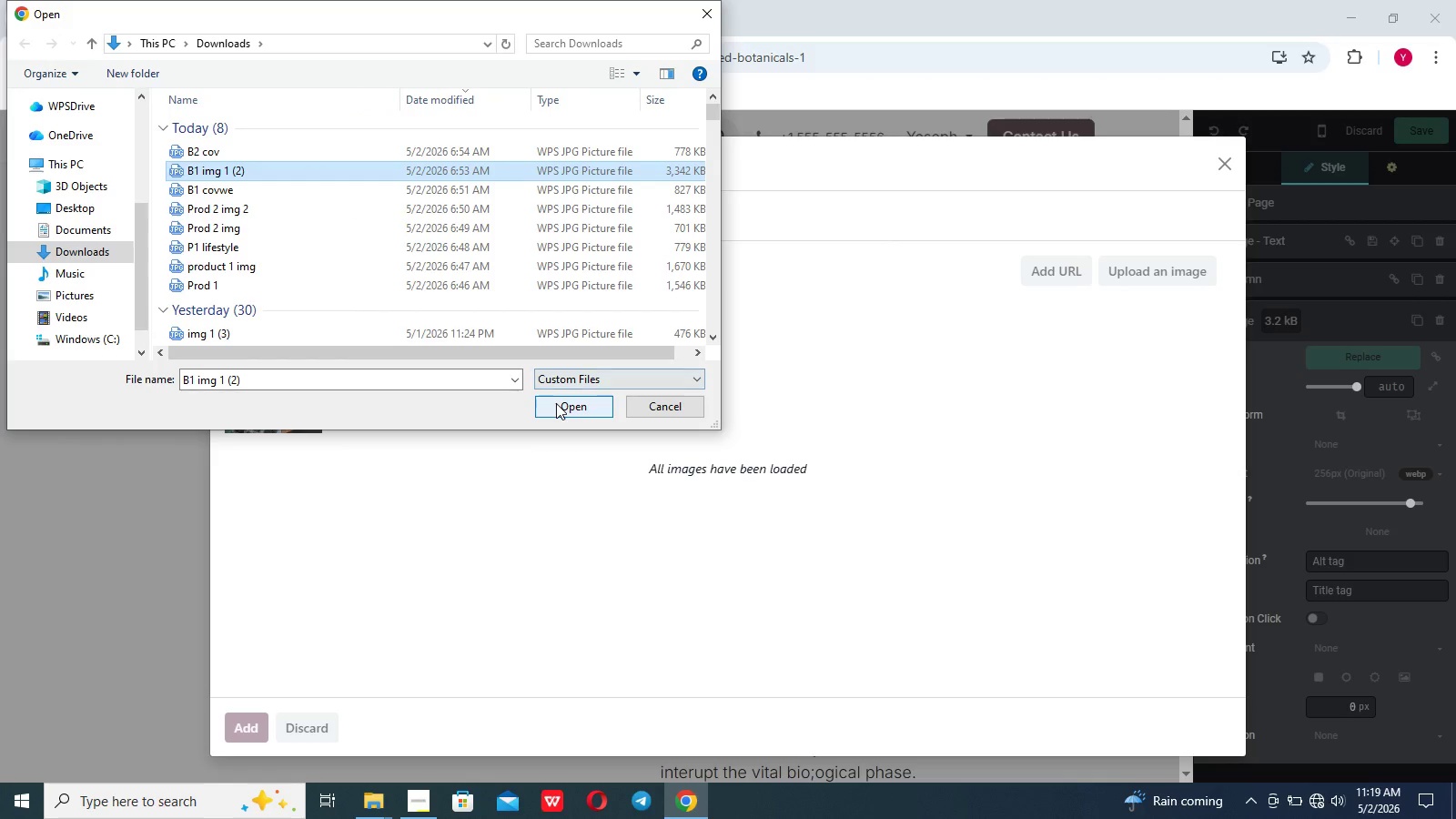 
left_click([556, 403])
 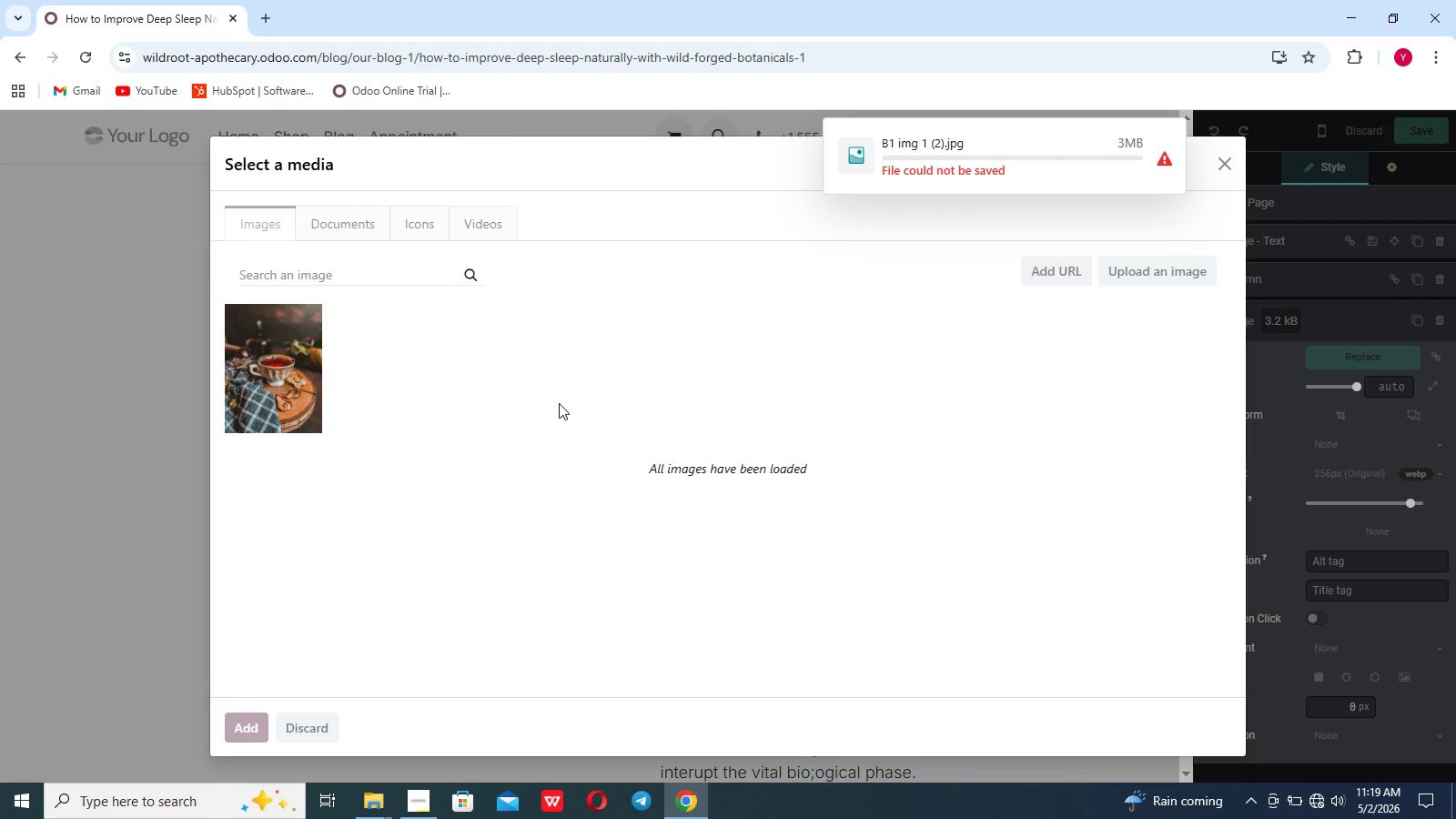 
left_click([649, 398])
 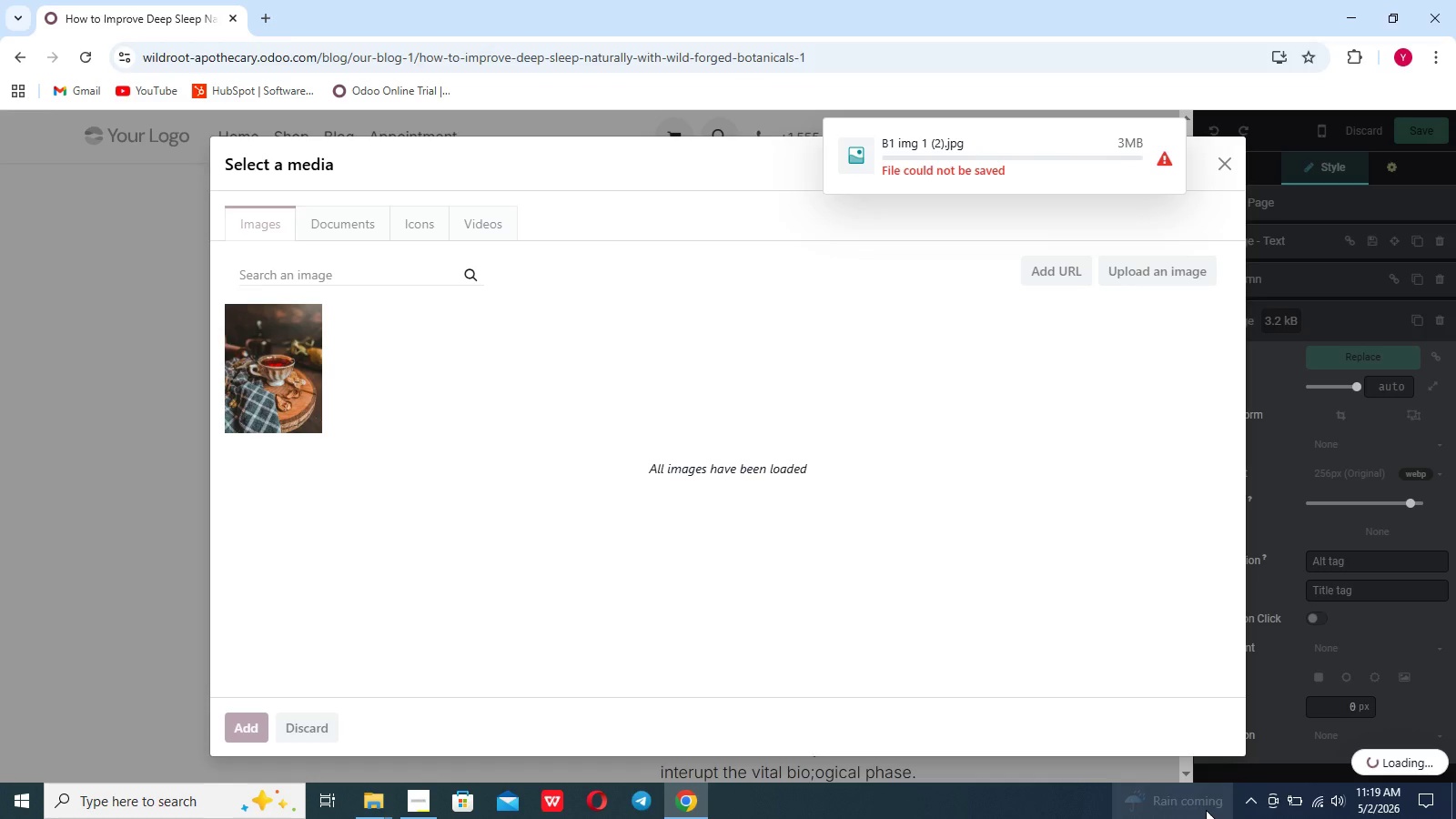 
mouse_move([1312, 803])
 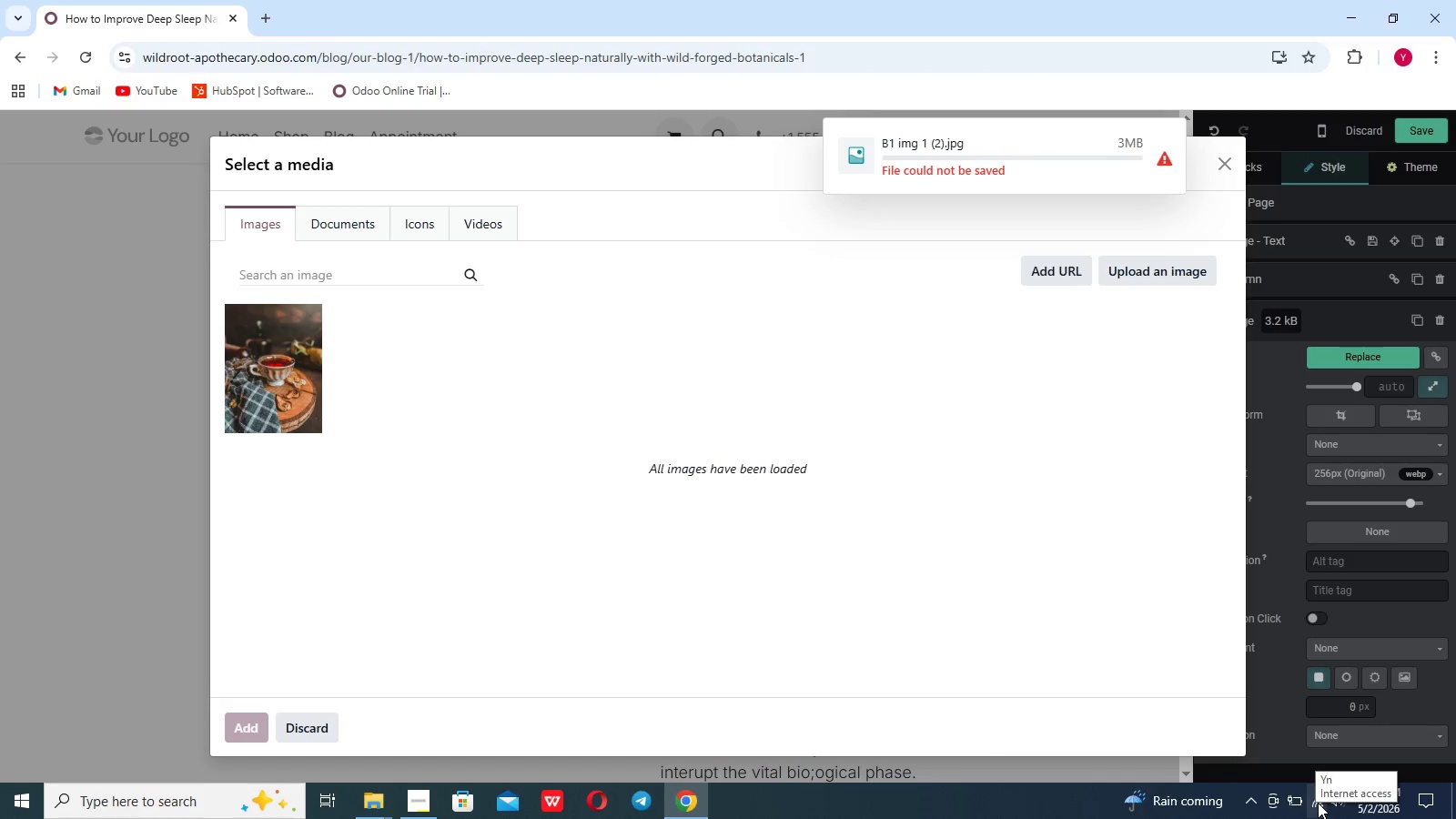 
mouse_move([1269, 774])
 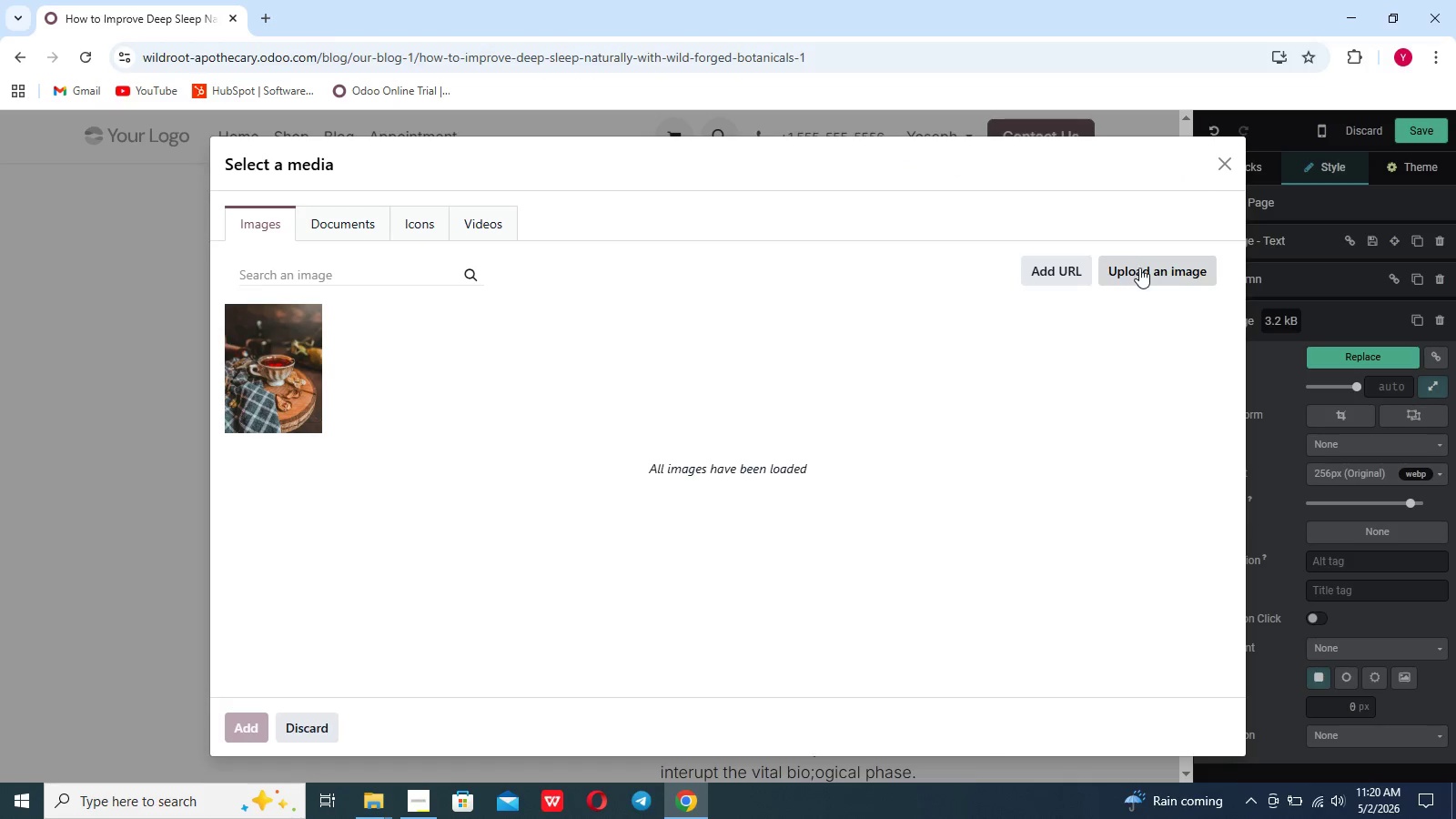 
left_click([1139, 268])
 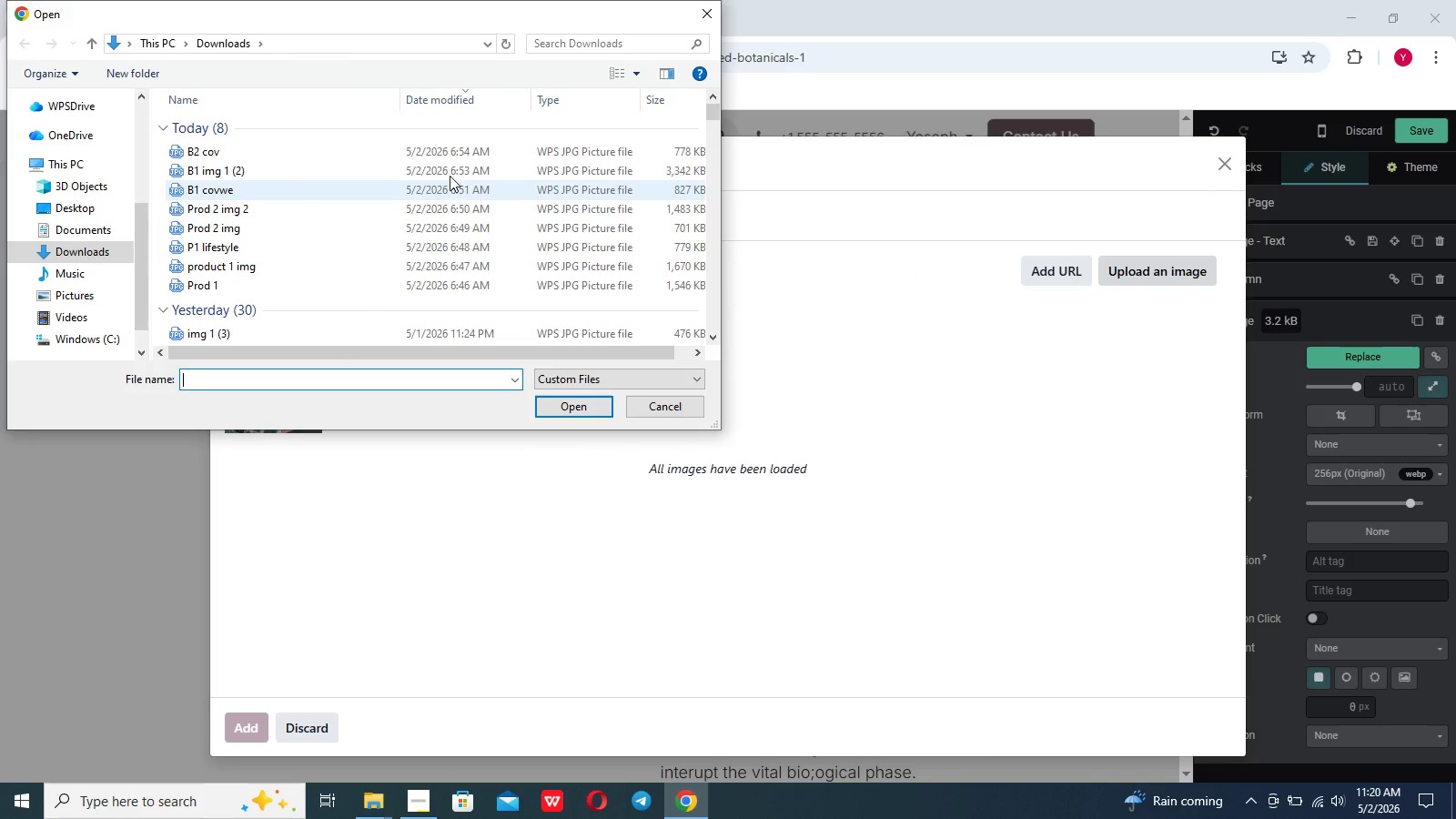 
left_click([449, 175])
 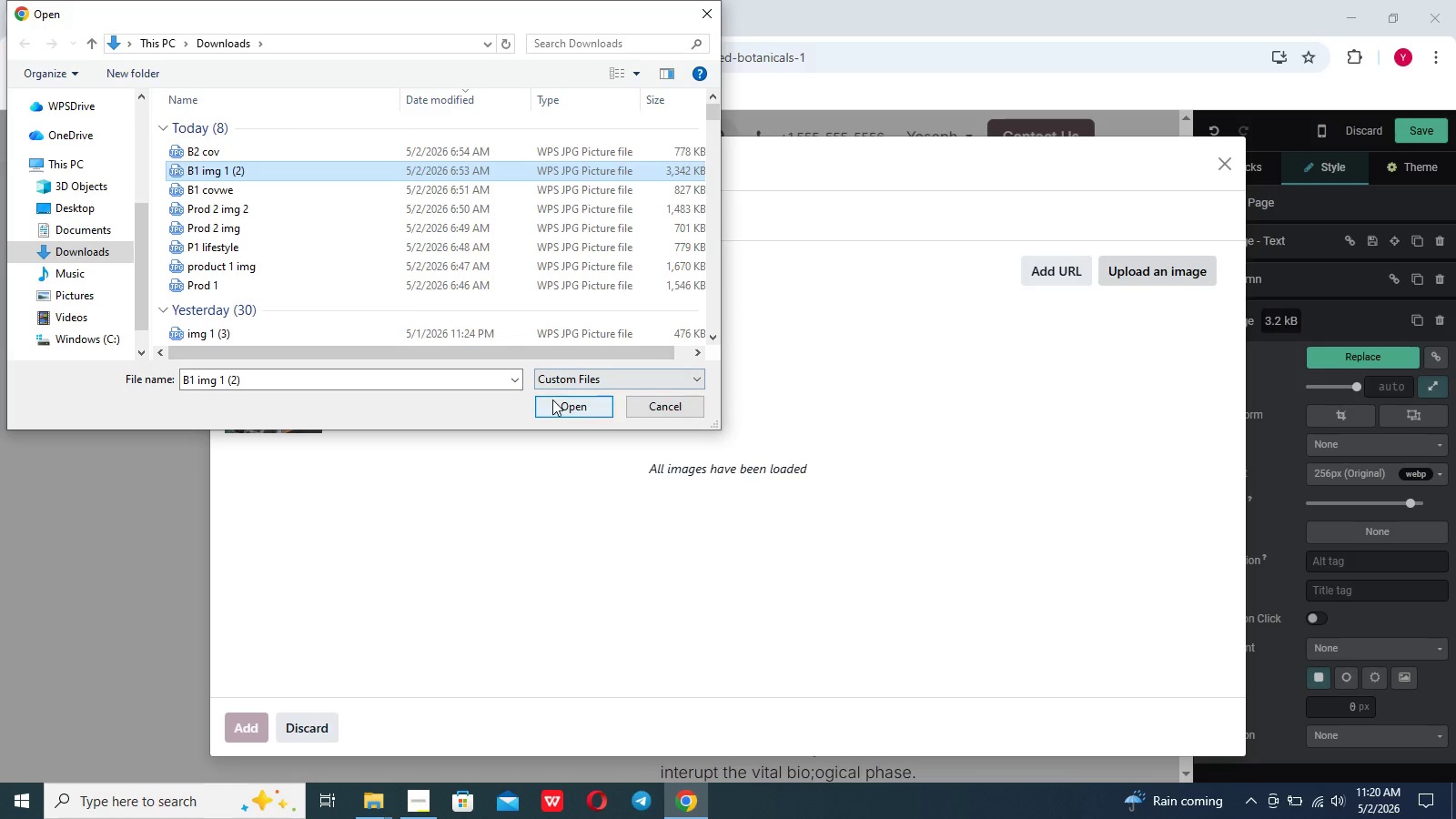 
left_click([552, 399])
 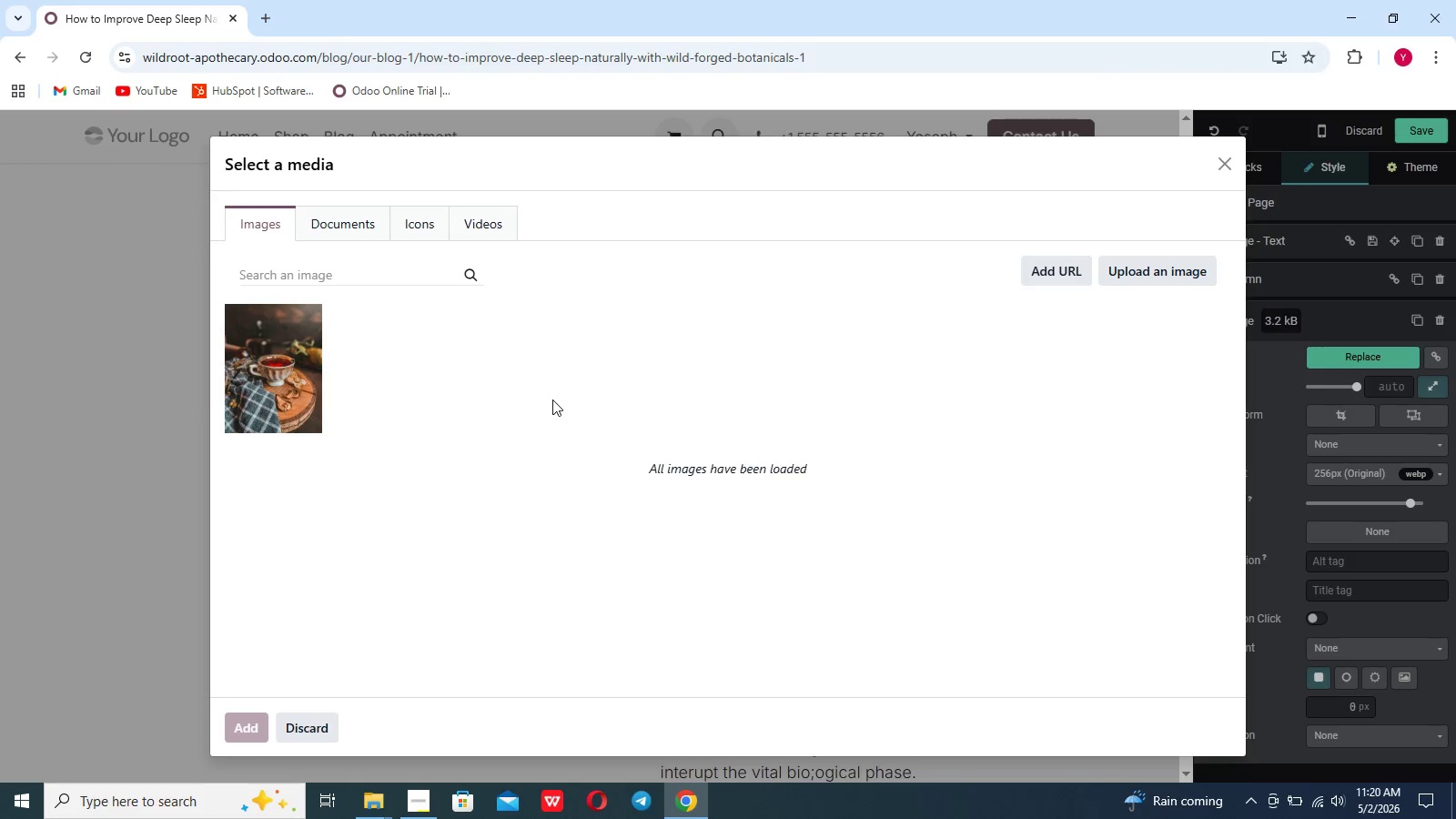 
double_click([552, 399])
 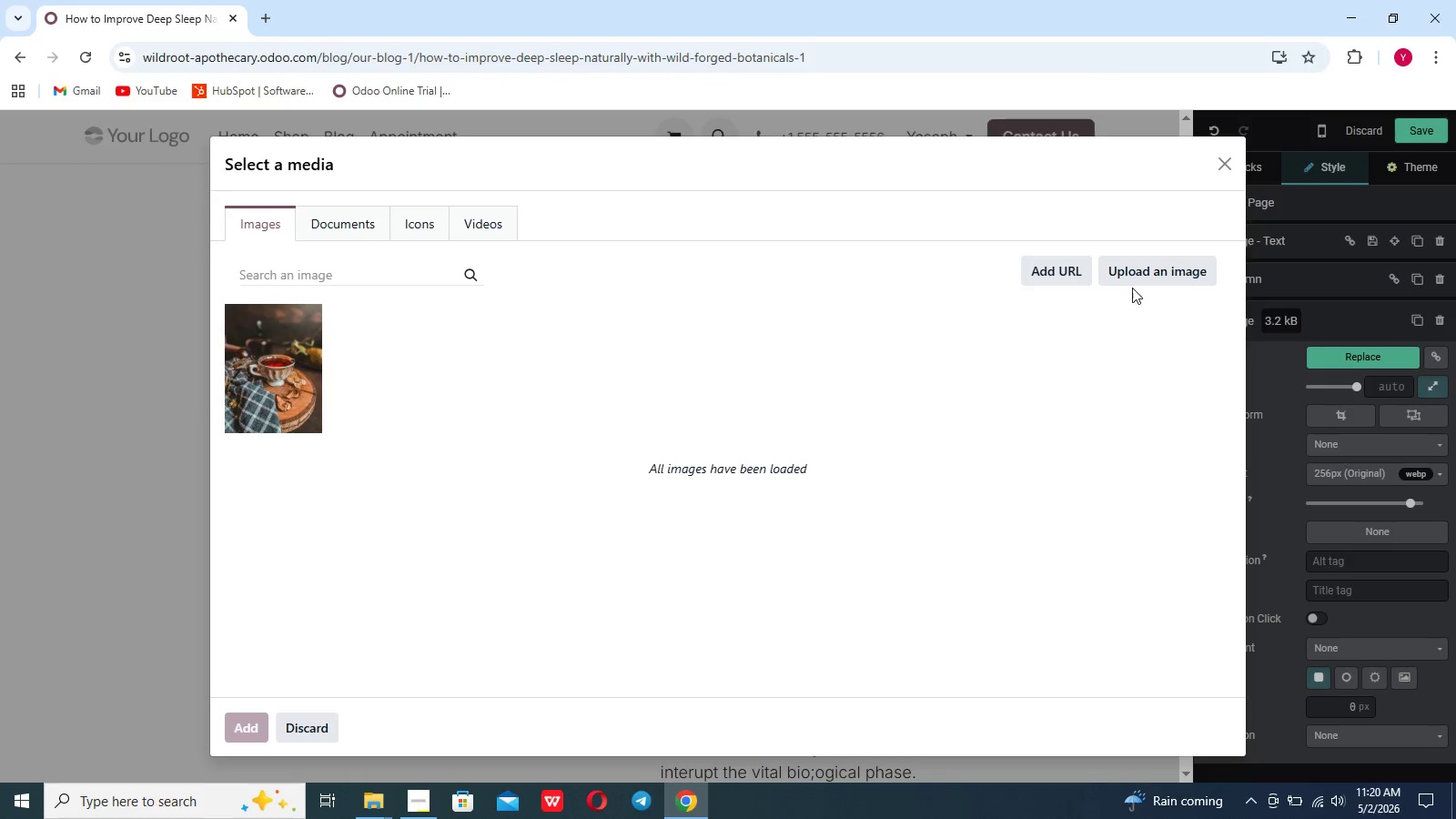 
left_click([1138, 284])
 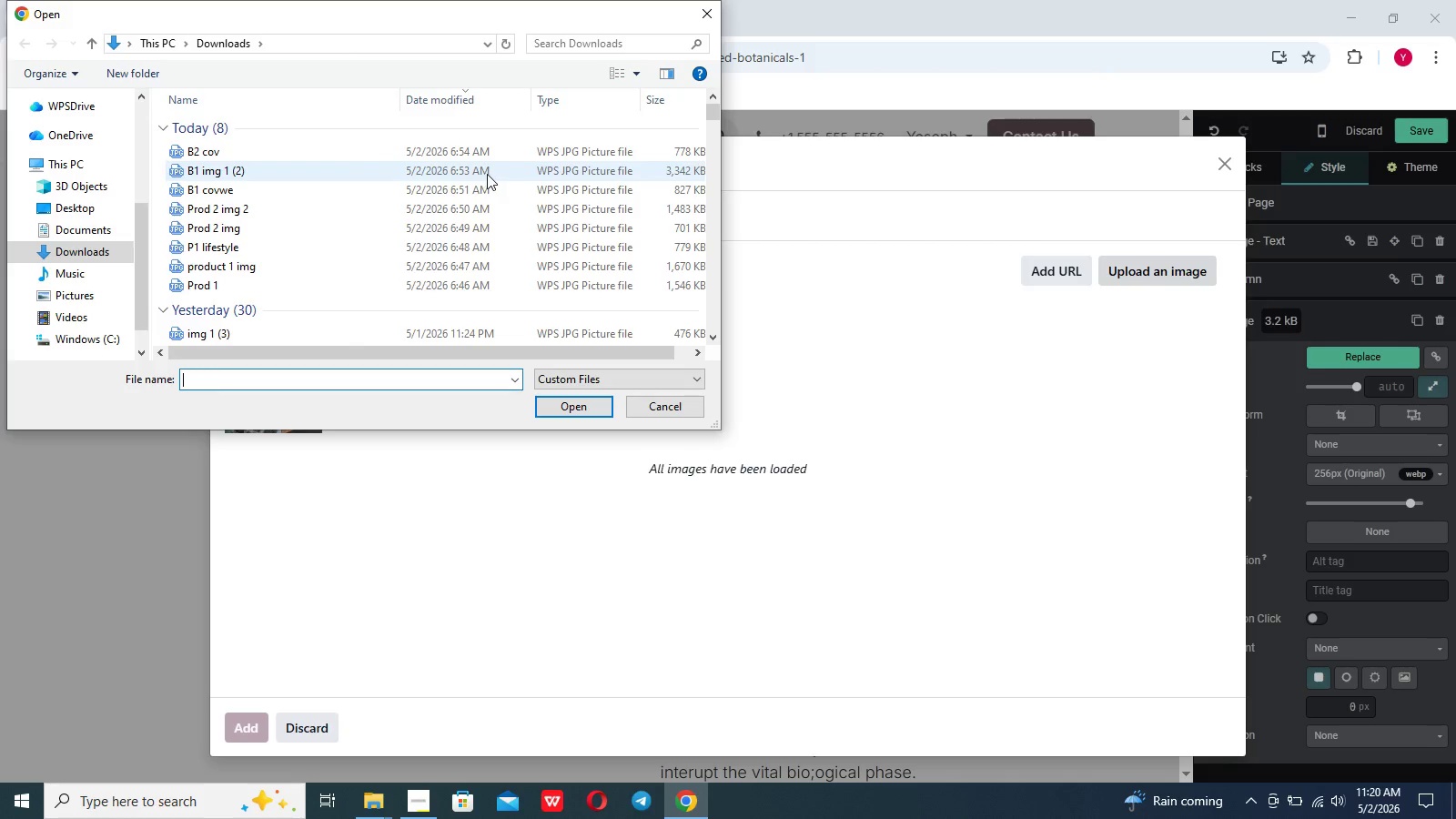 
left_click([476, 172])
 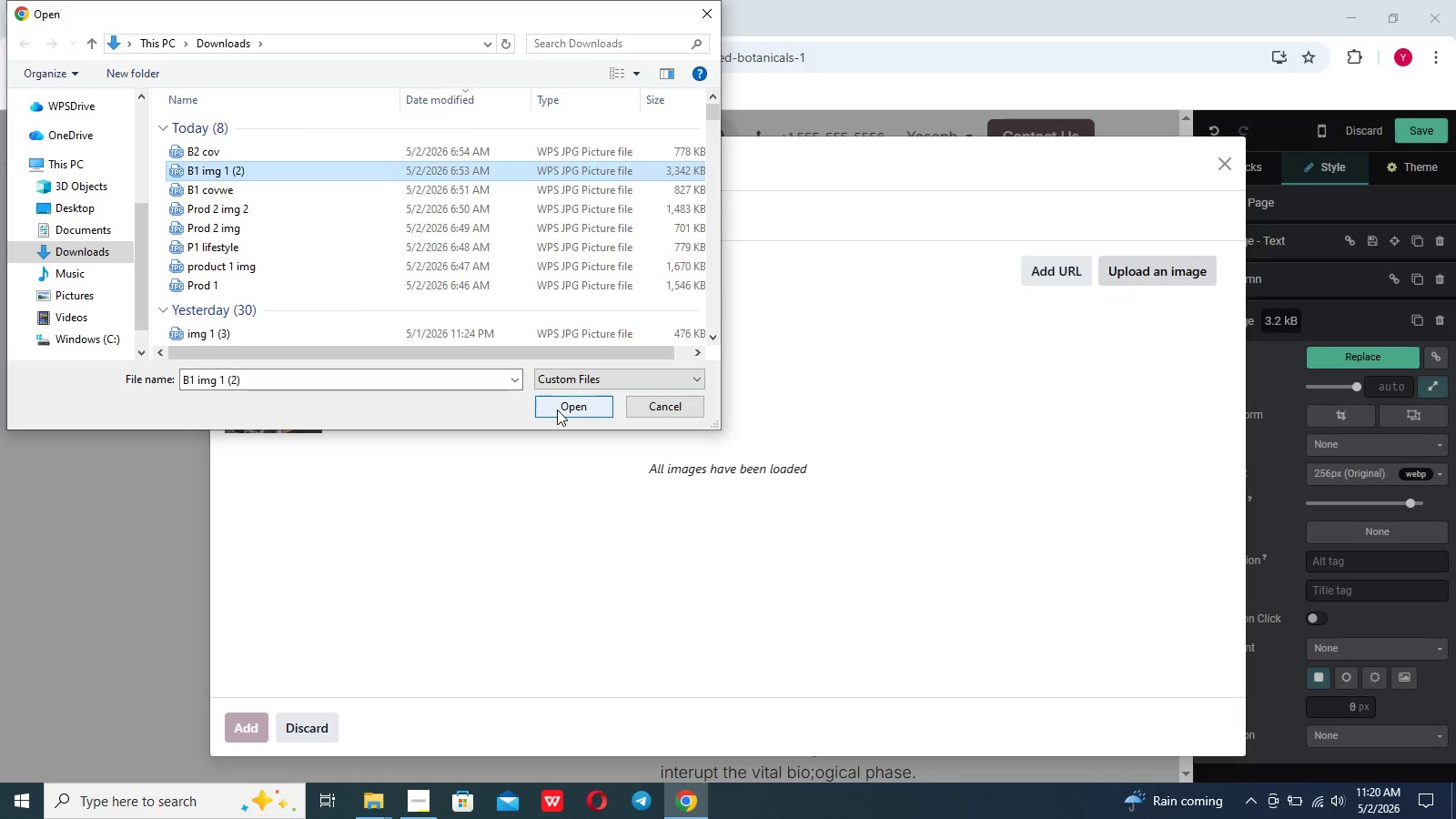 
left_click([557, 410])
 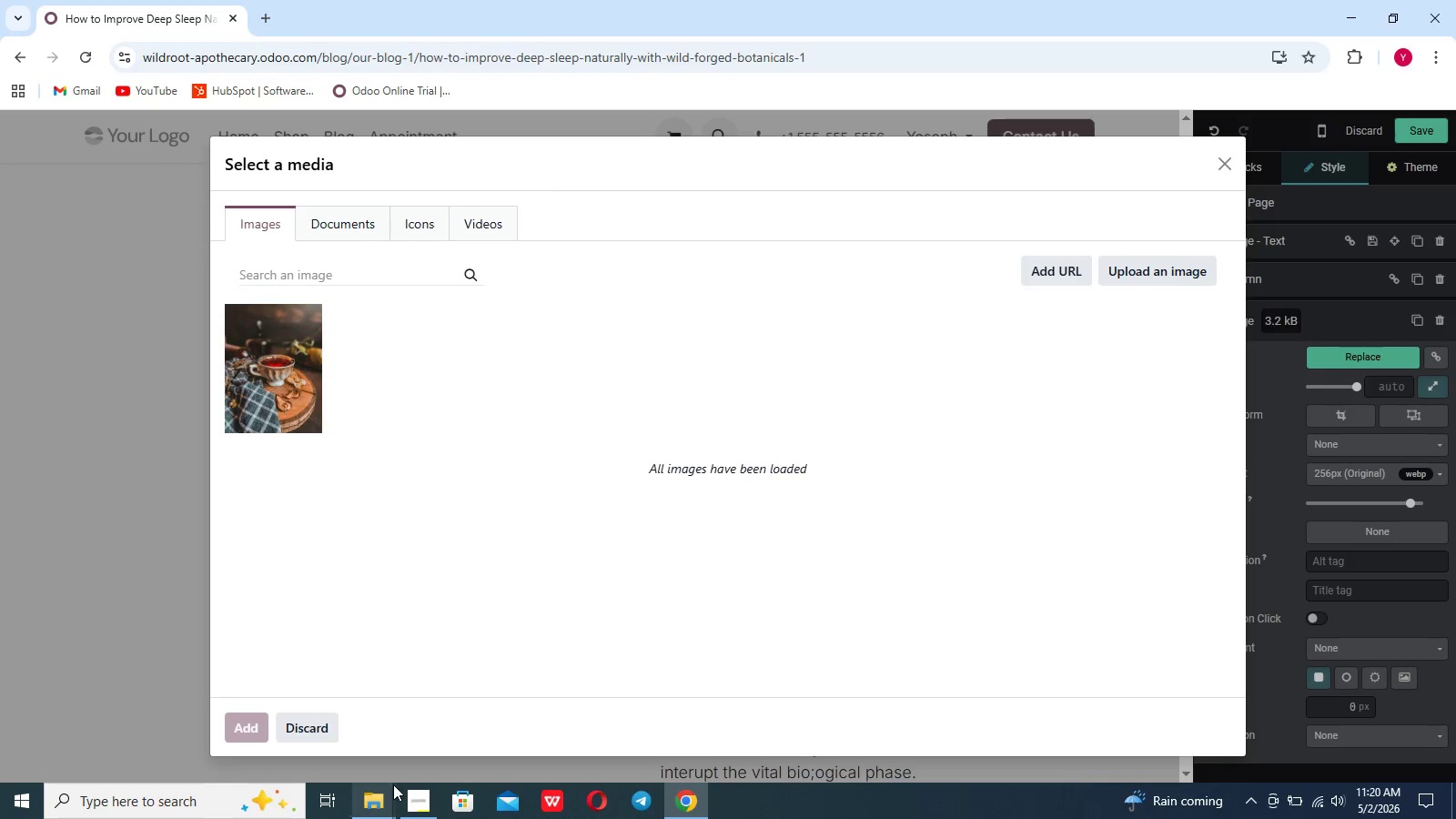 
left_click([410, 796])